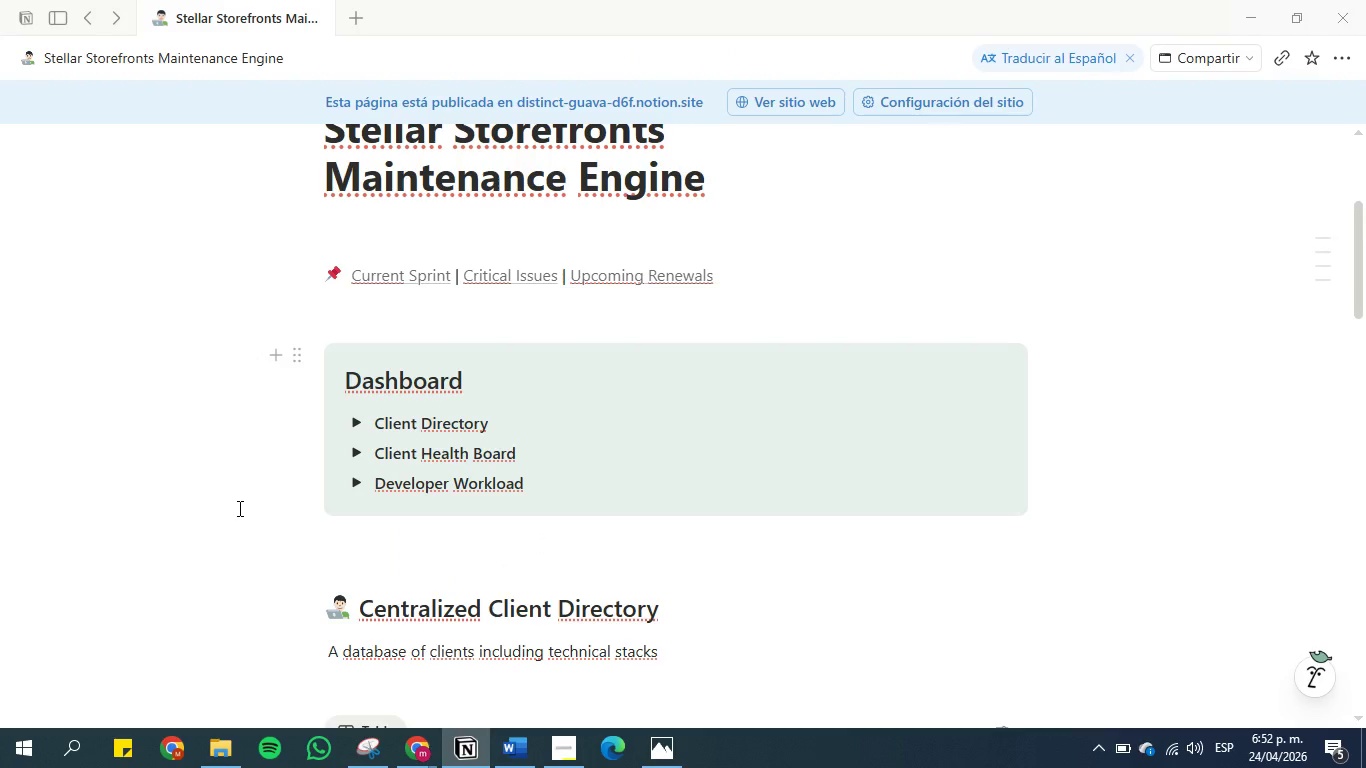 
scroll: coordinate [238, 508], scroll_direction: down, amount: 2.0
 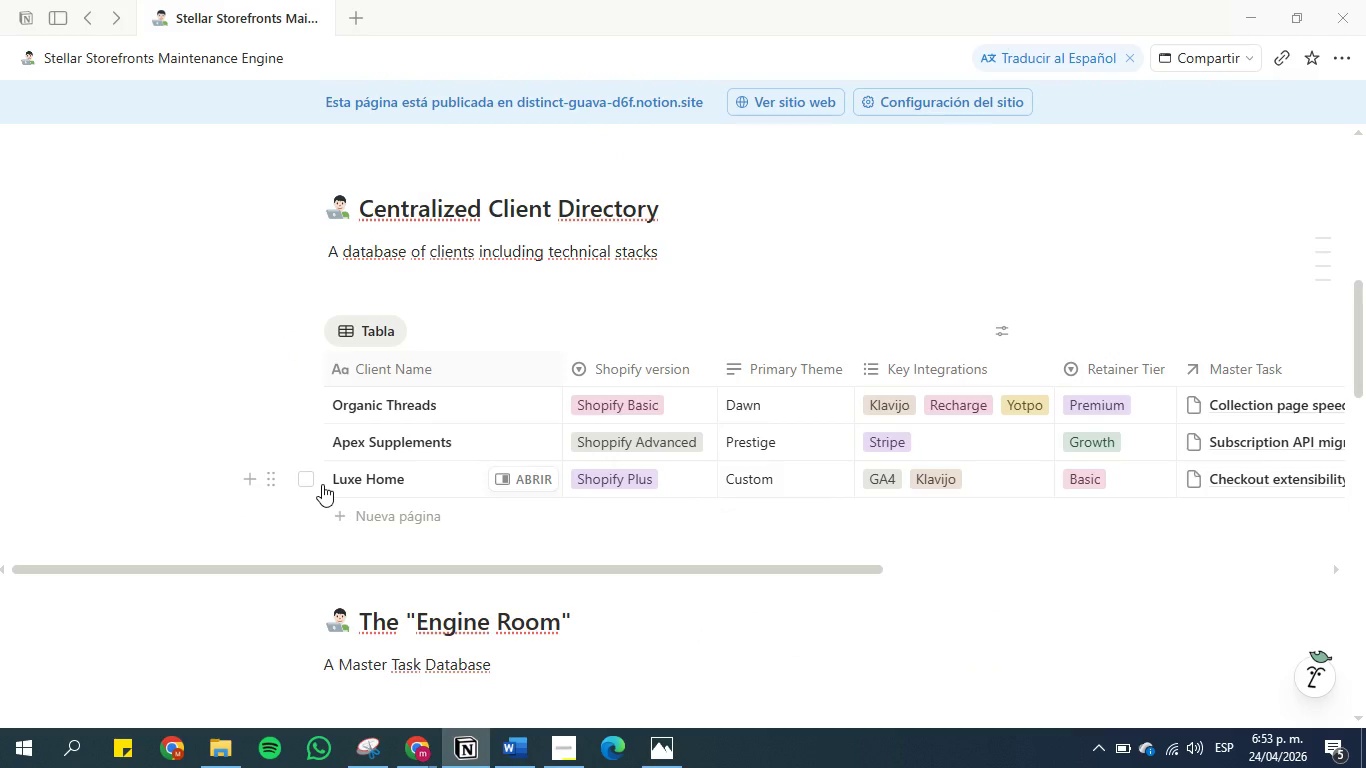 
wait(12.98)
 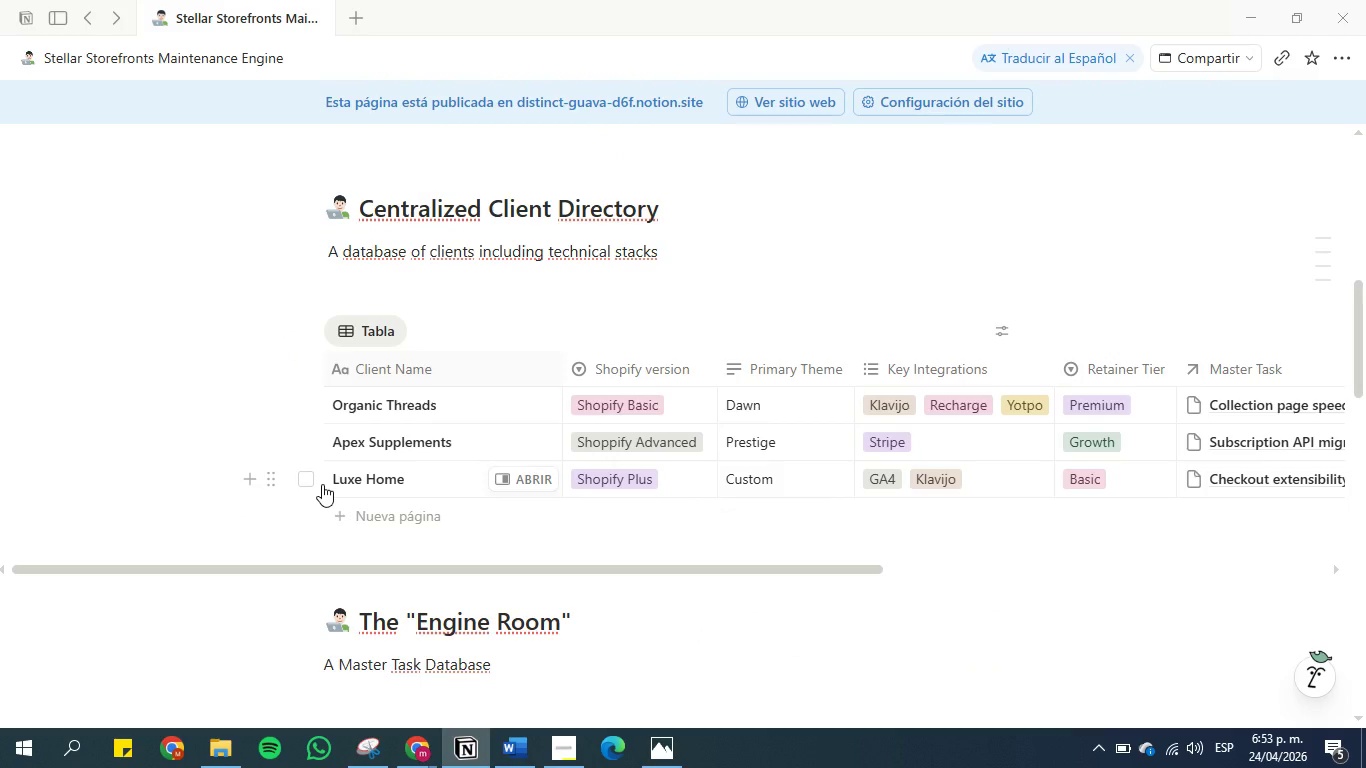 
mouse_move([235, 440])
 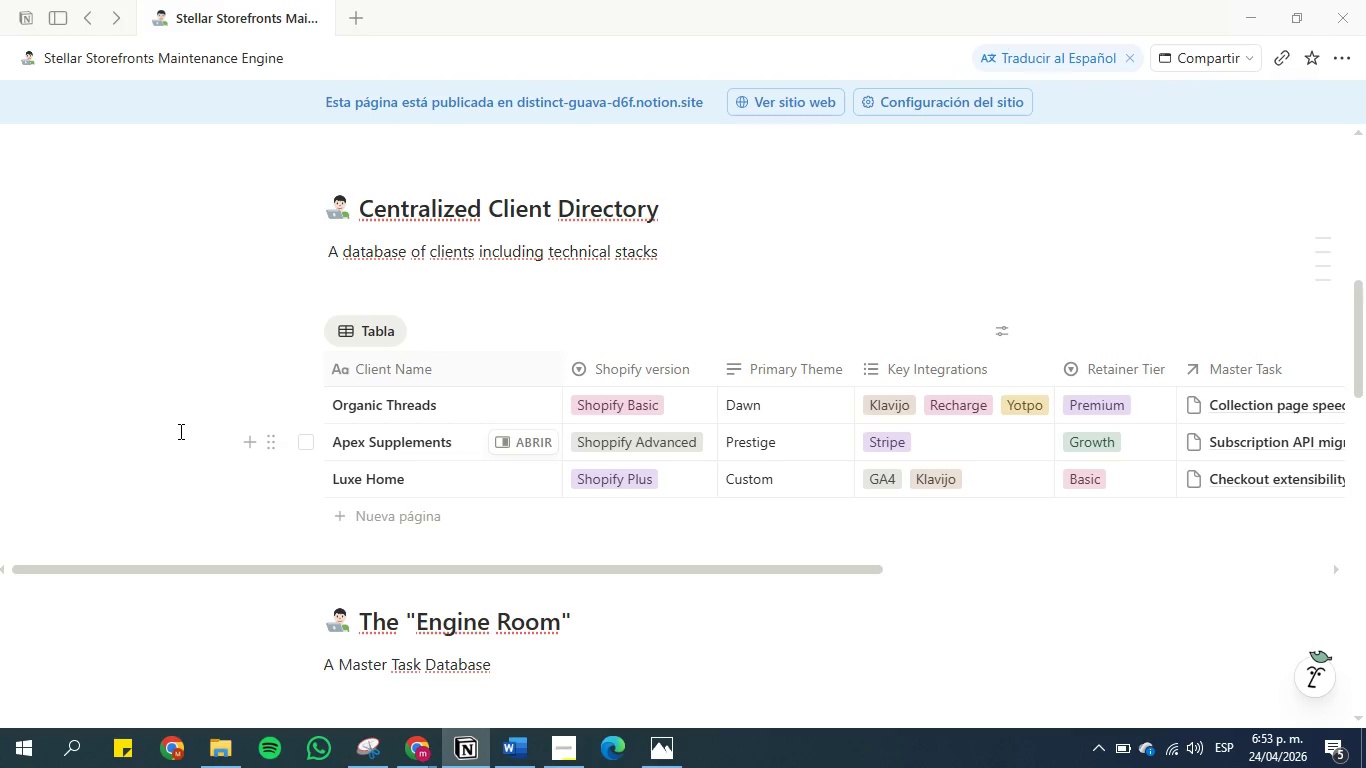 
wait(7.33)
 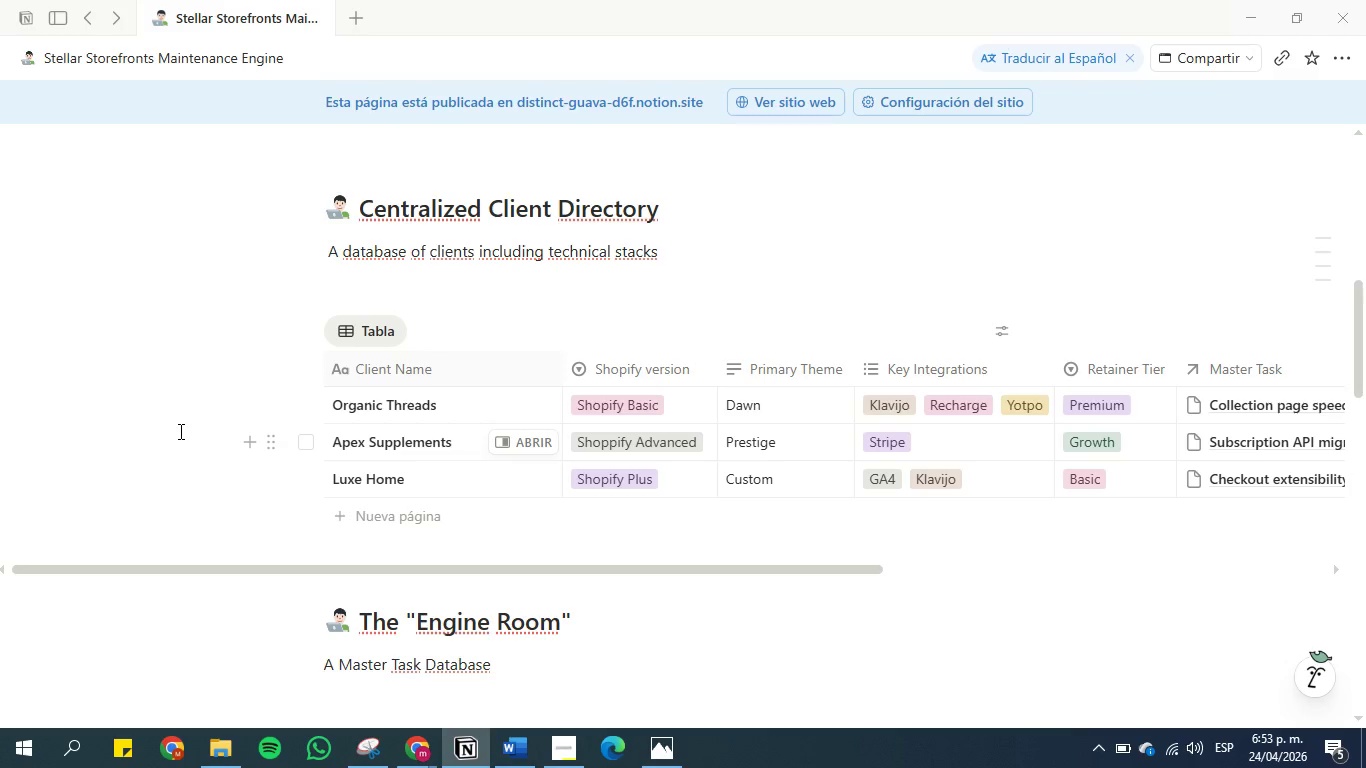 
scroll: coordinate [179, 431], scroll_direction: down, amount: 2.0
 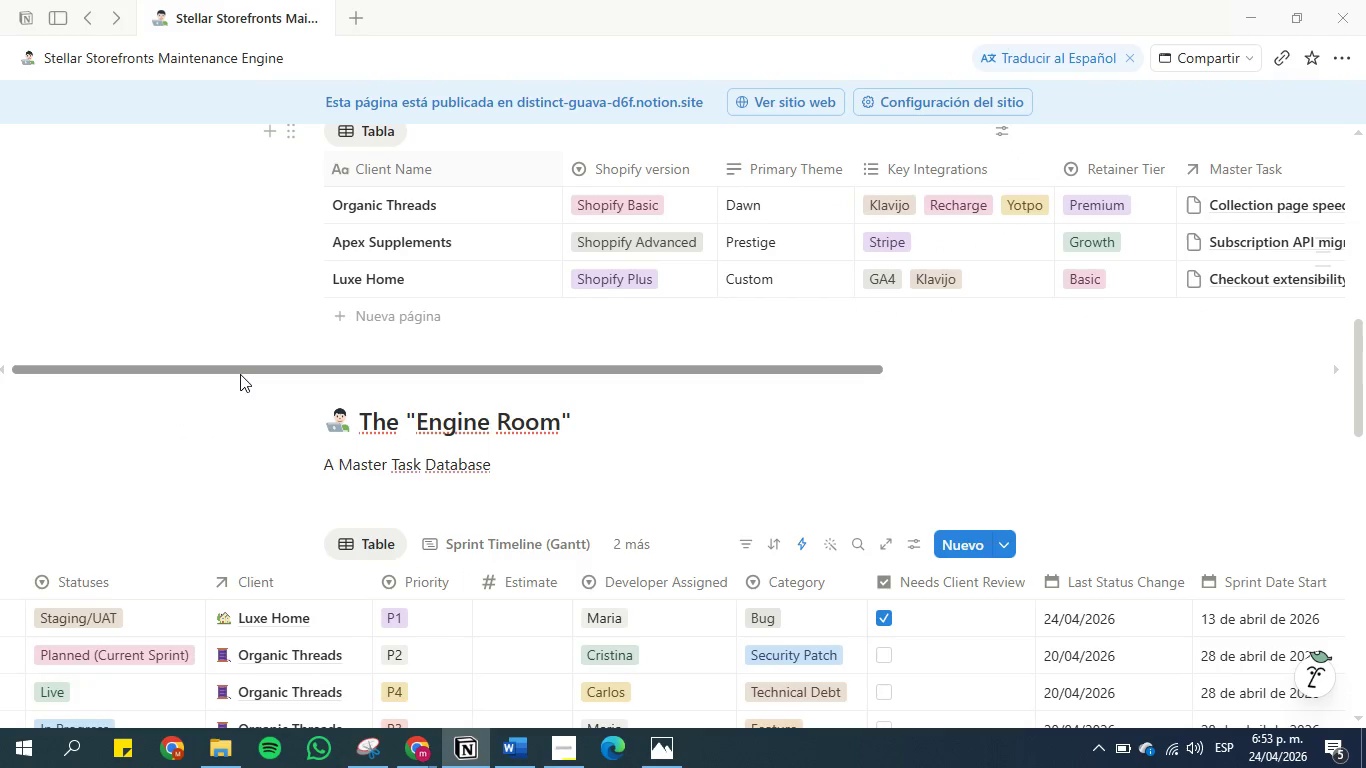 
left_click_drag(start_coordinate=[240, 374], to_coordinate=[113, 397])
 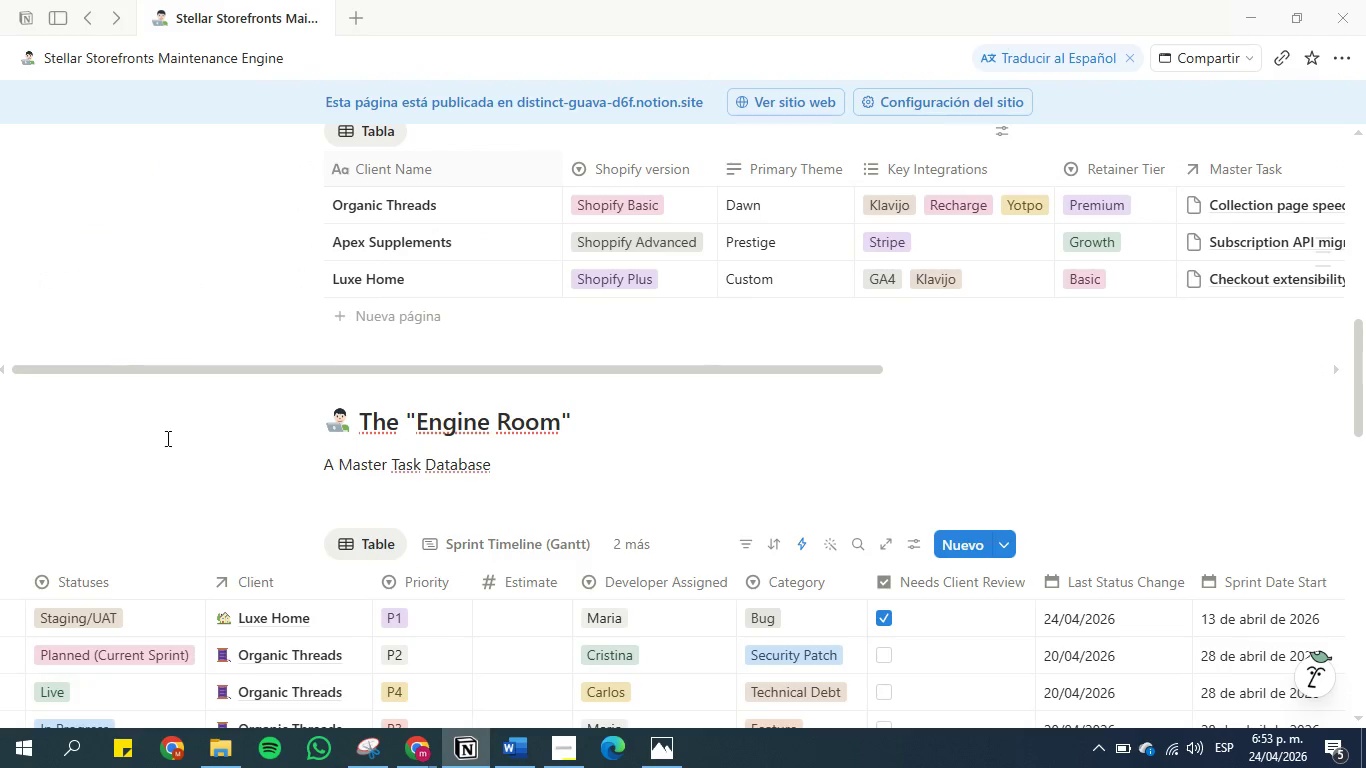 
scroll: coordinate [286, 522], scroll_direction: down, amount: 9.0
 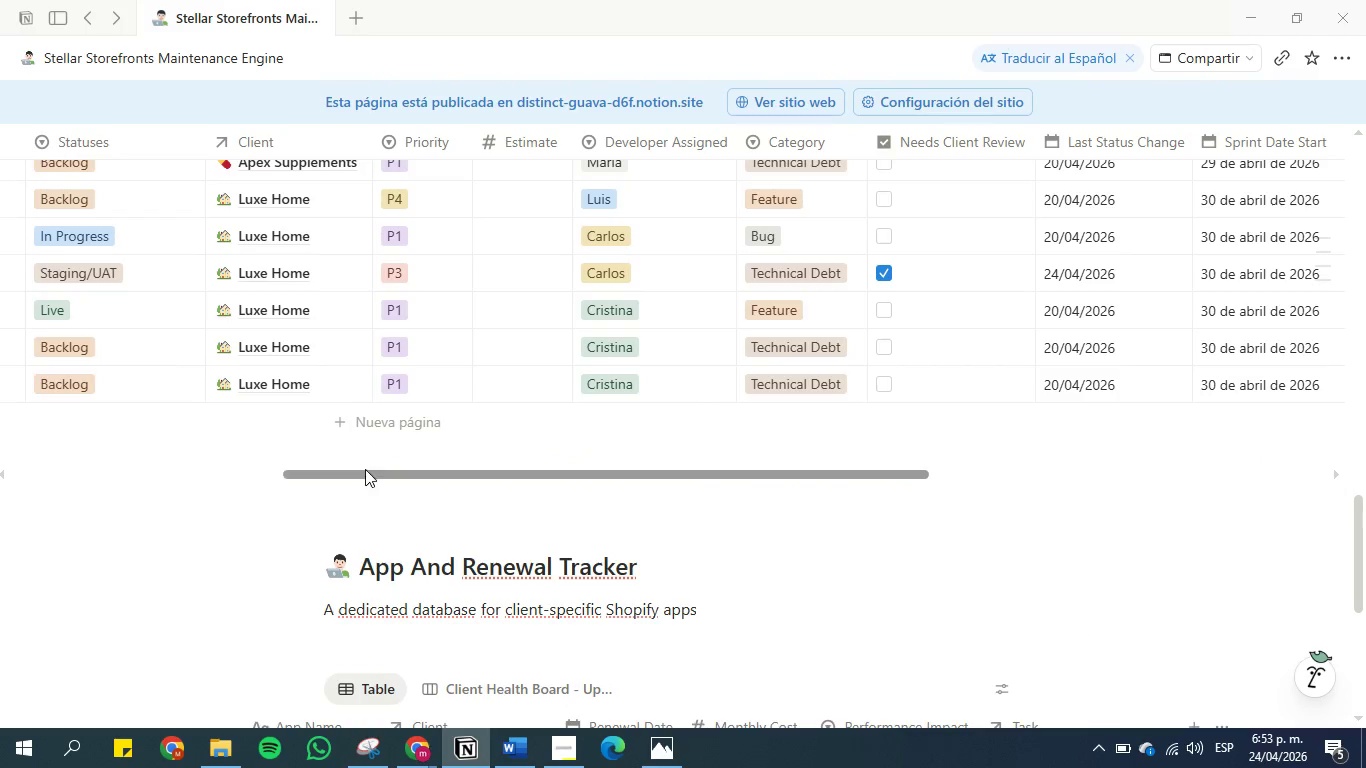 
left_click_drag(start_coordinate=[365, 471], to_coordinate=[6, 460])
 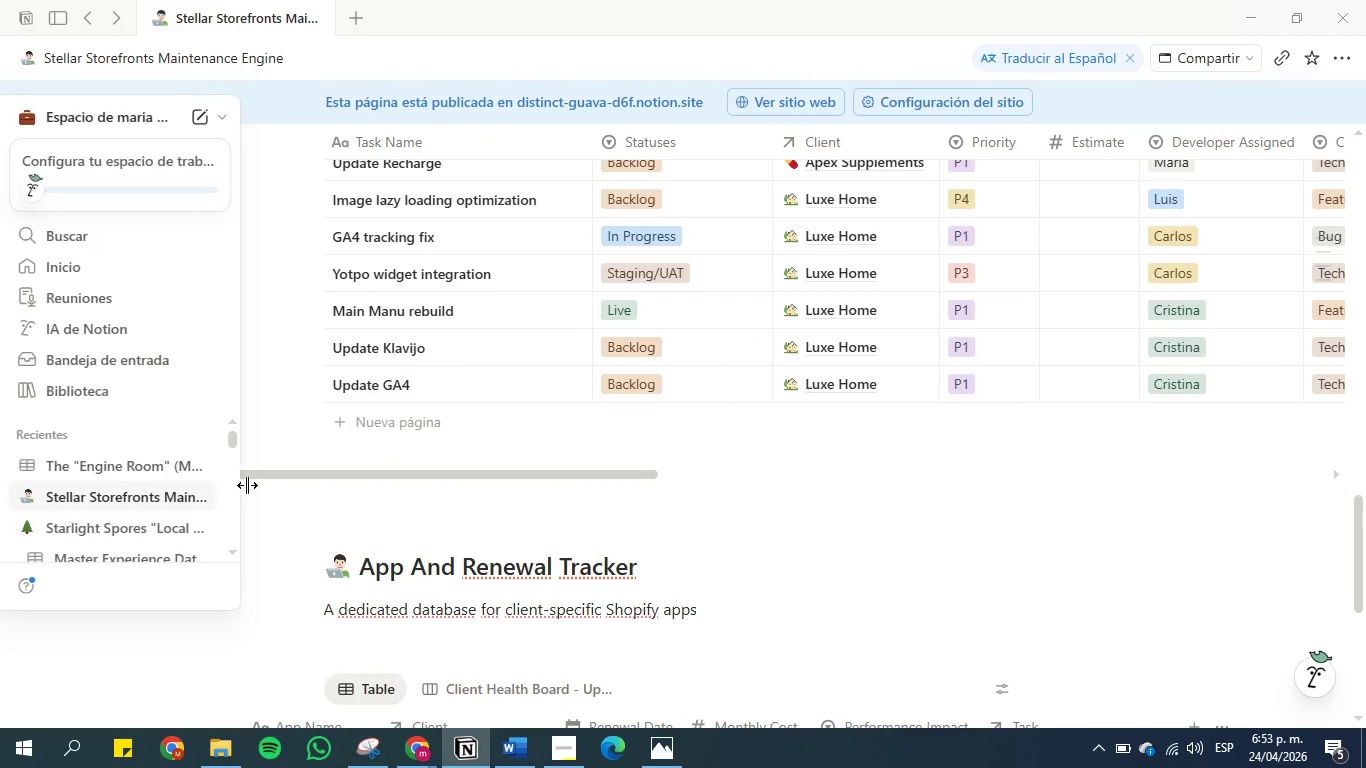 
scroll: coordinate [191, 549], scroll_direction: up, amount: 22.0
 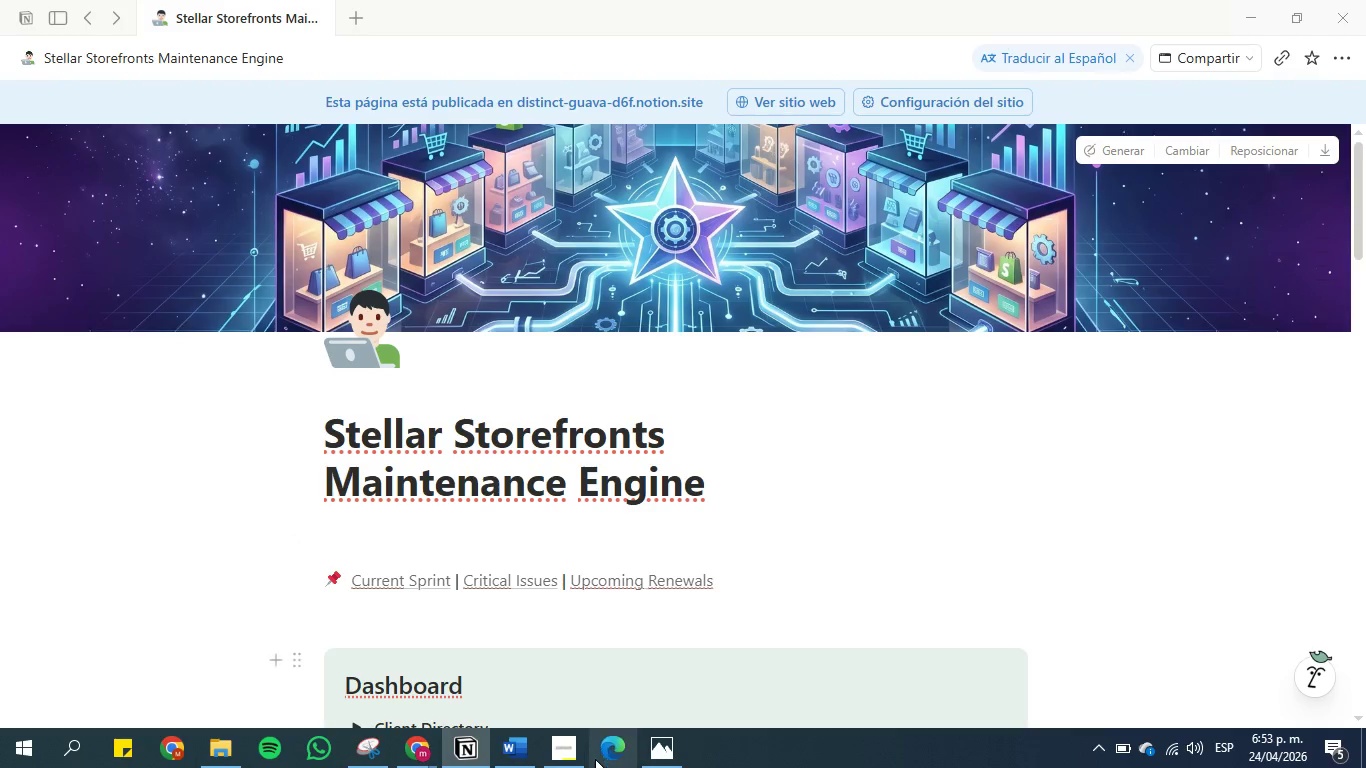 
left_click([564, 751])